 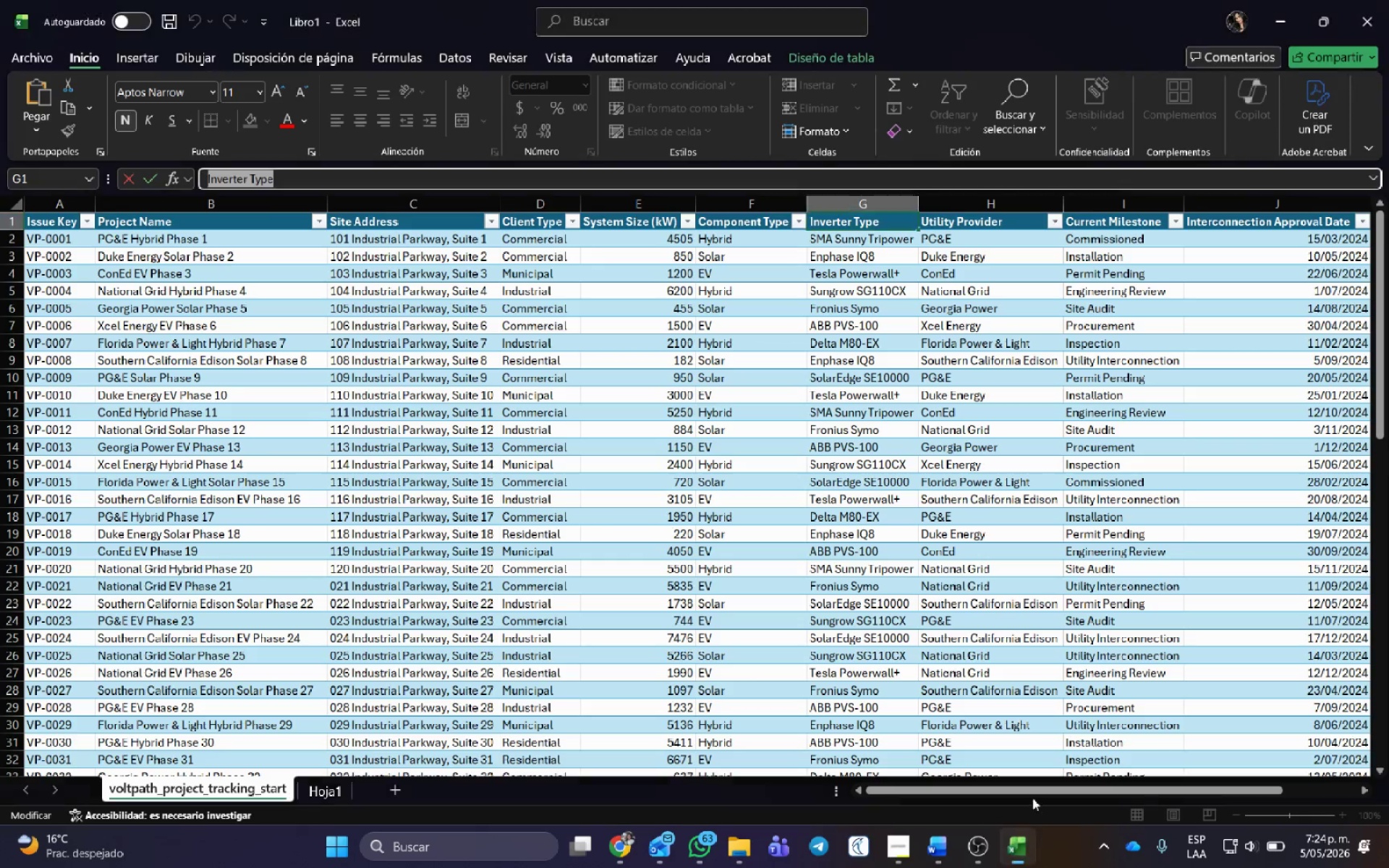 
left_click([1022, 386])
 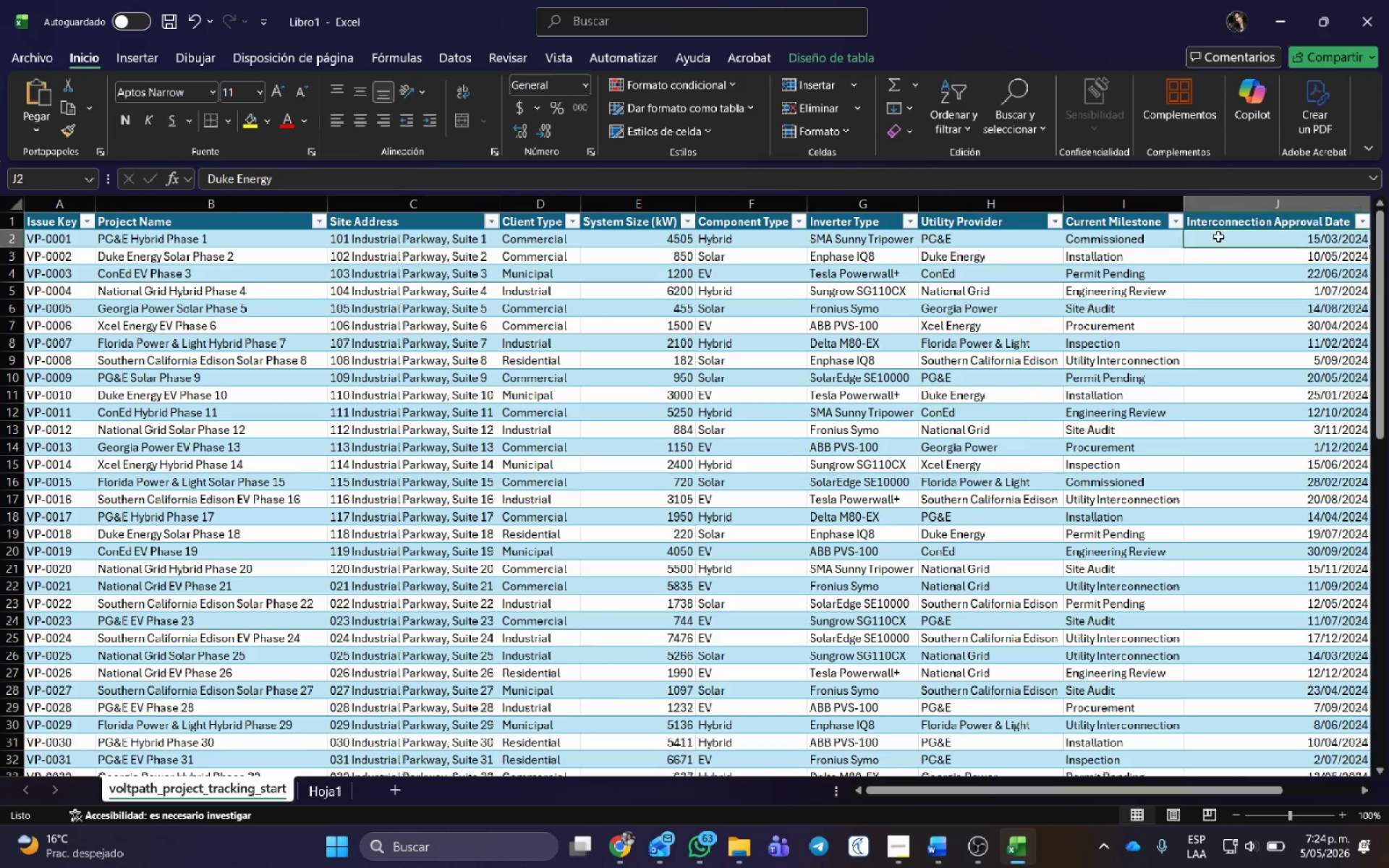 
double_click([1121, 207])
 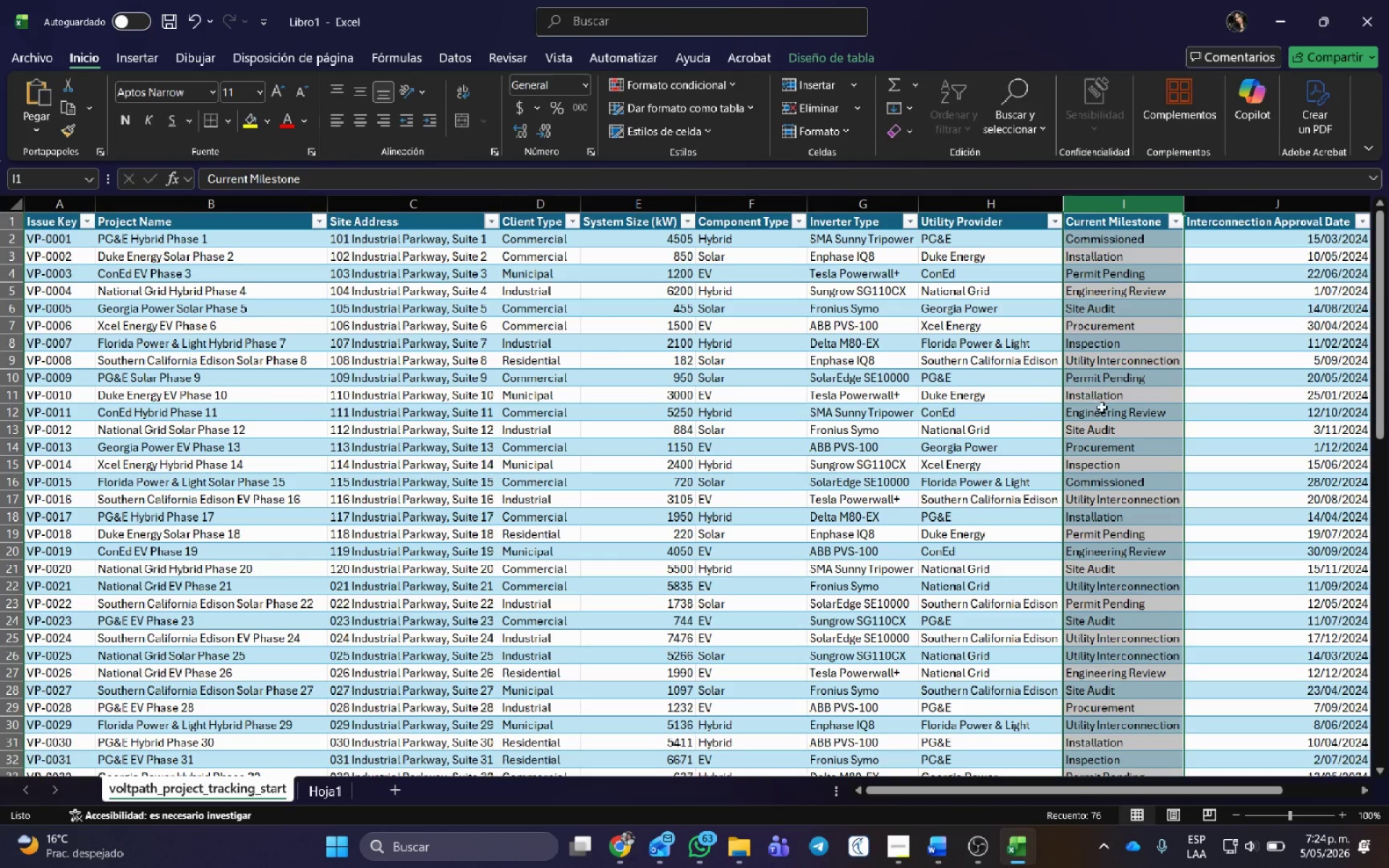 
key(Alt+AltLeft)
 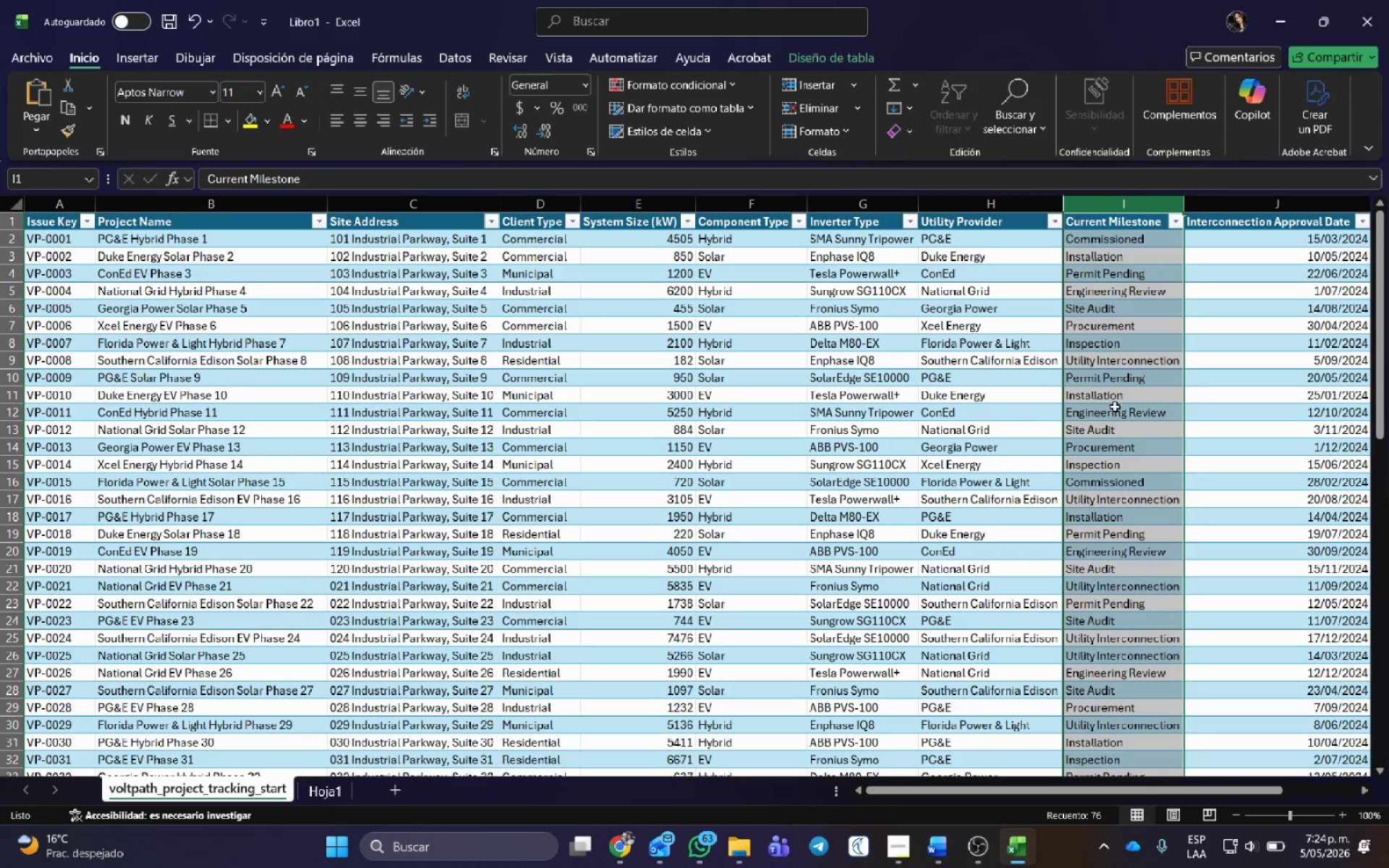 
key(Alt+Tab)
 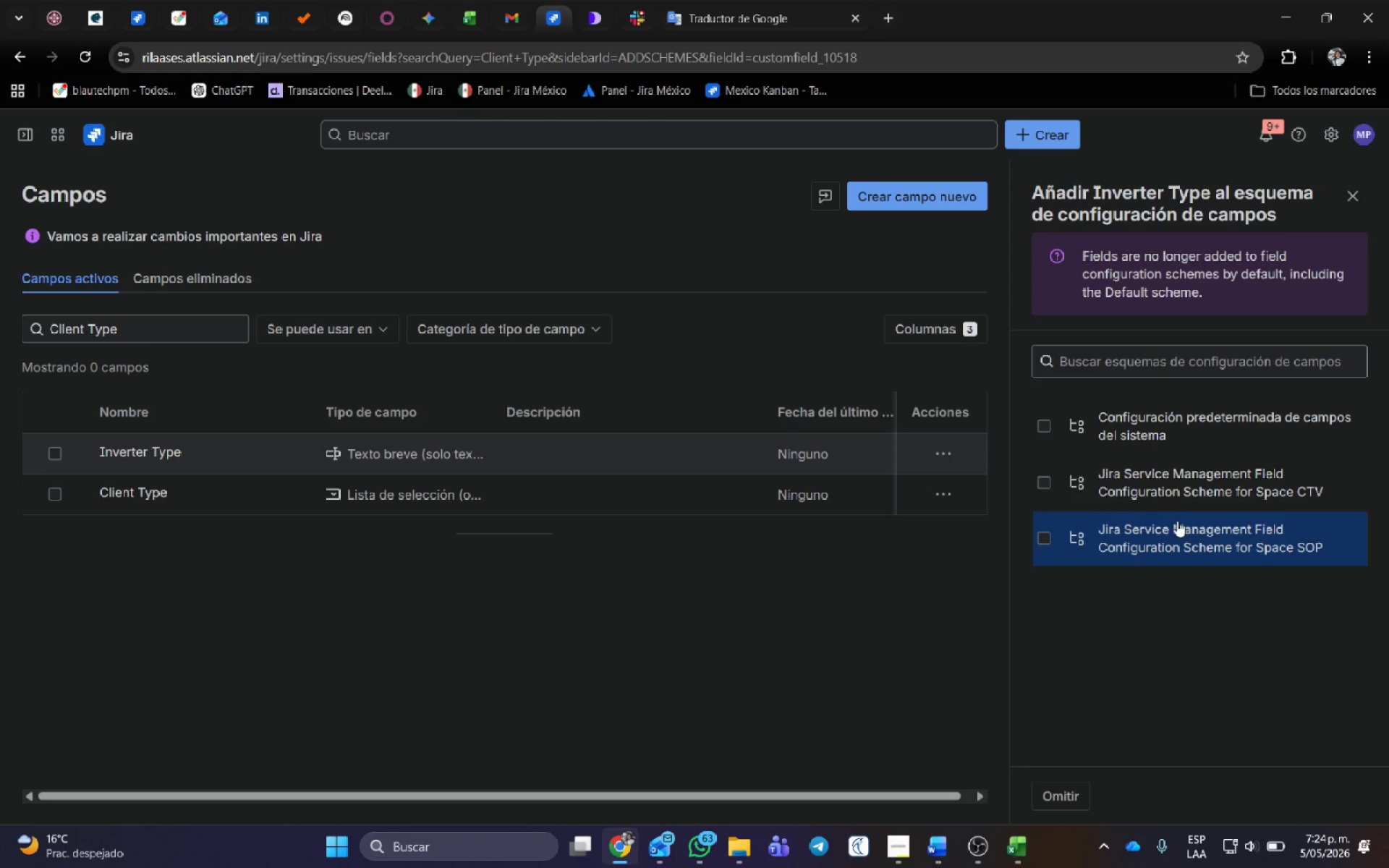 
key(Alt+AltLeft)
 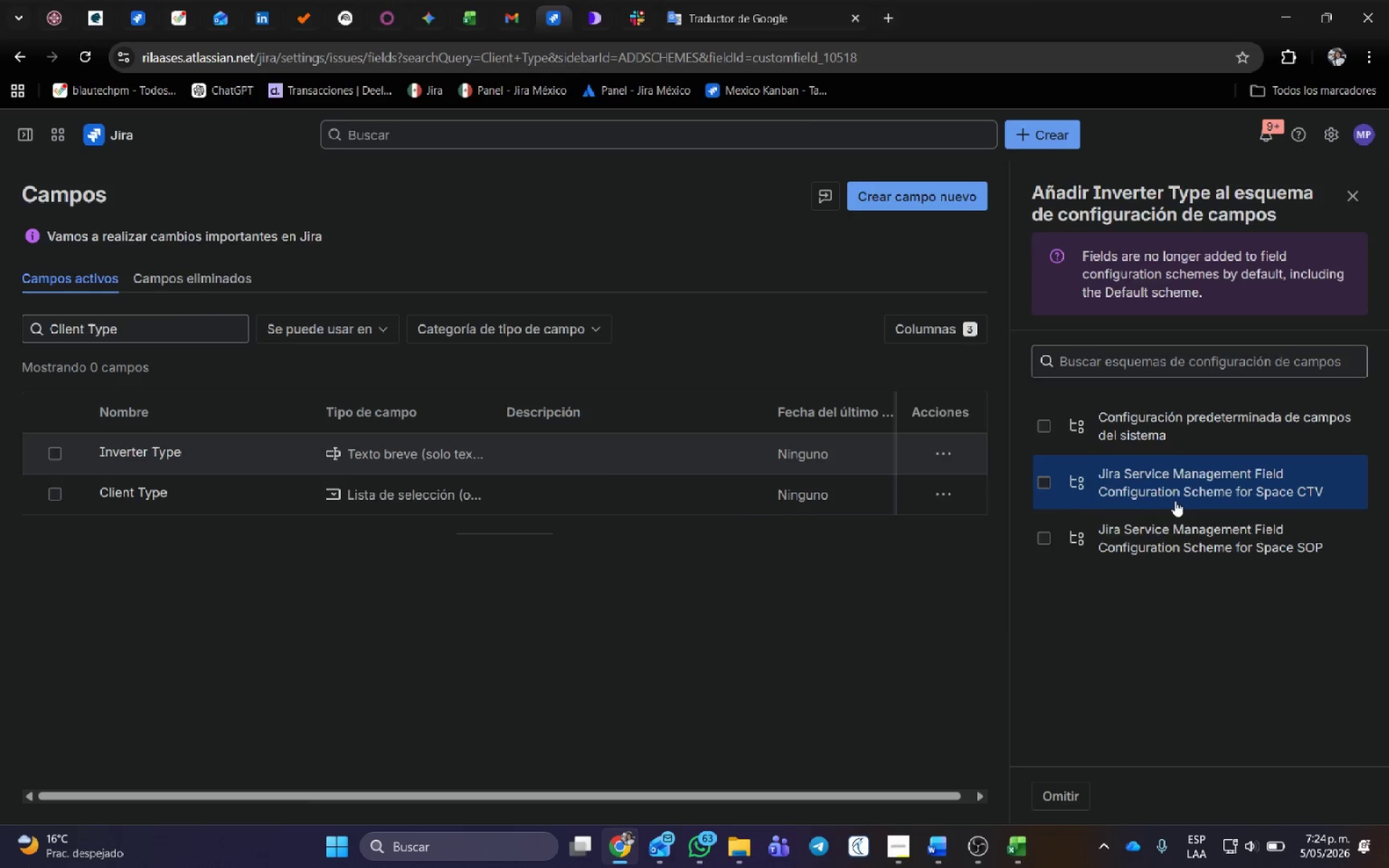 
key(Alt+Tab)
 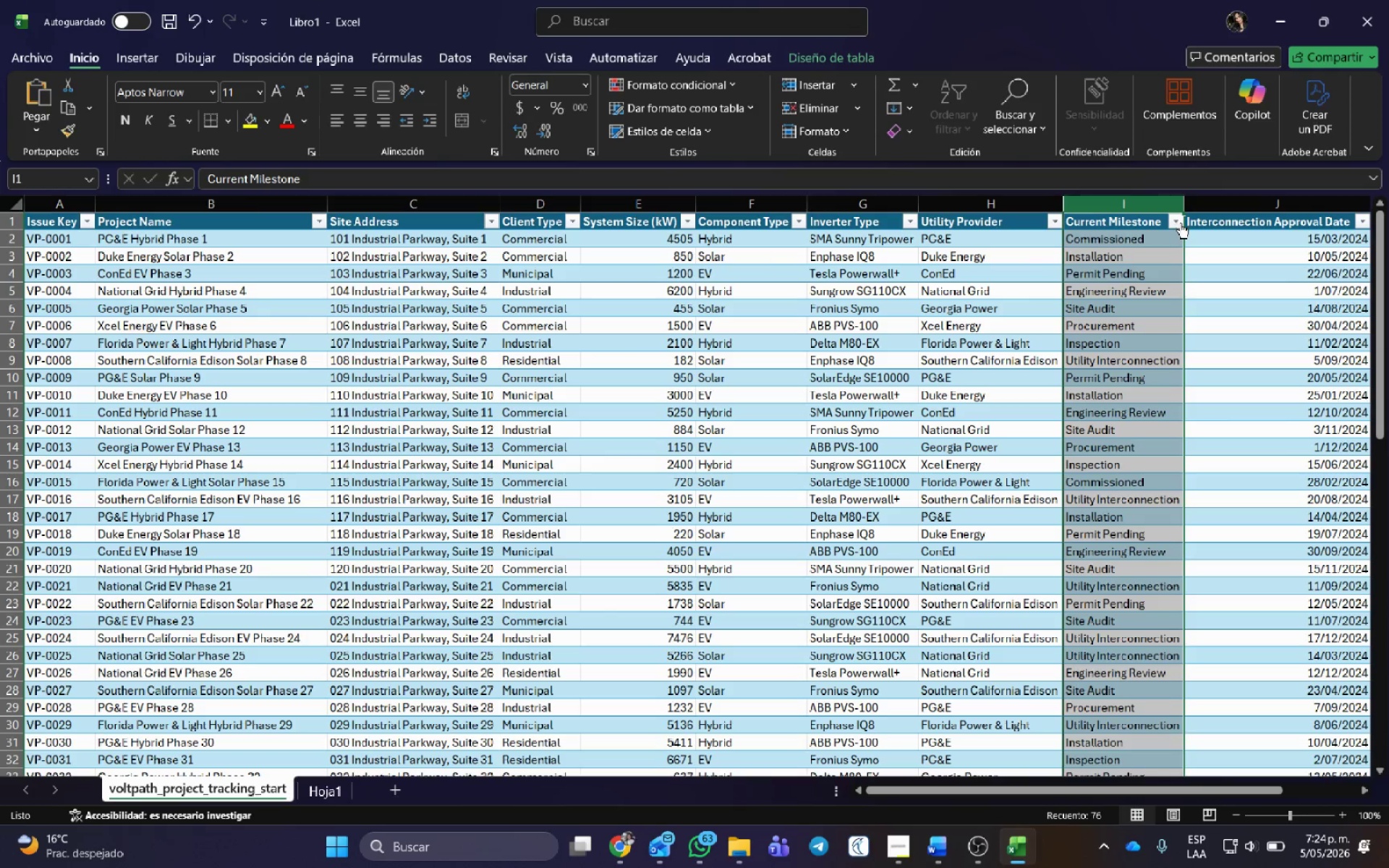 
left_click([1180, 225])
 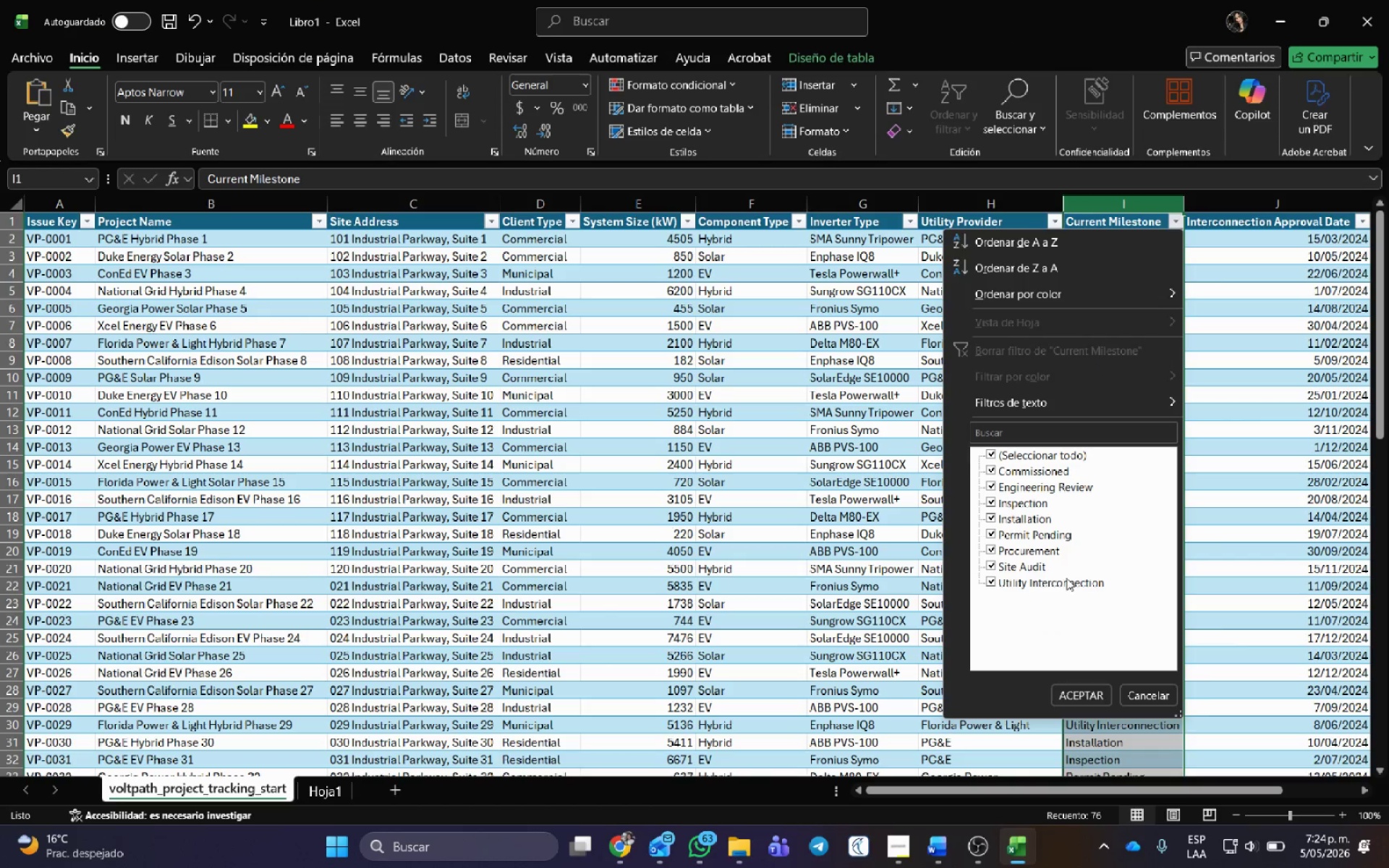 
key(Alt+AltLeft)
 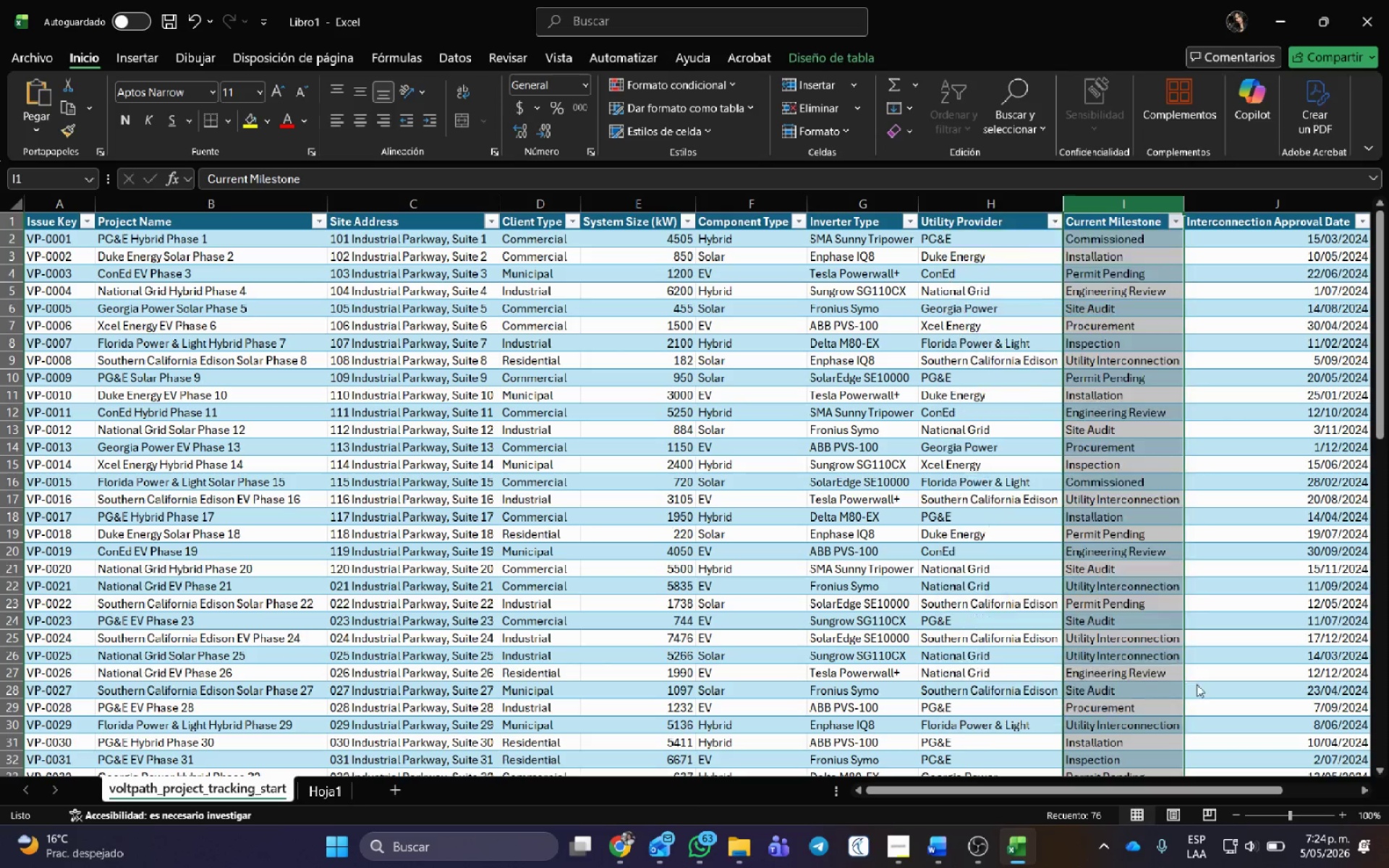 
key(Alt+Tab)
 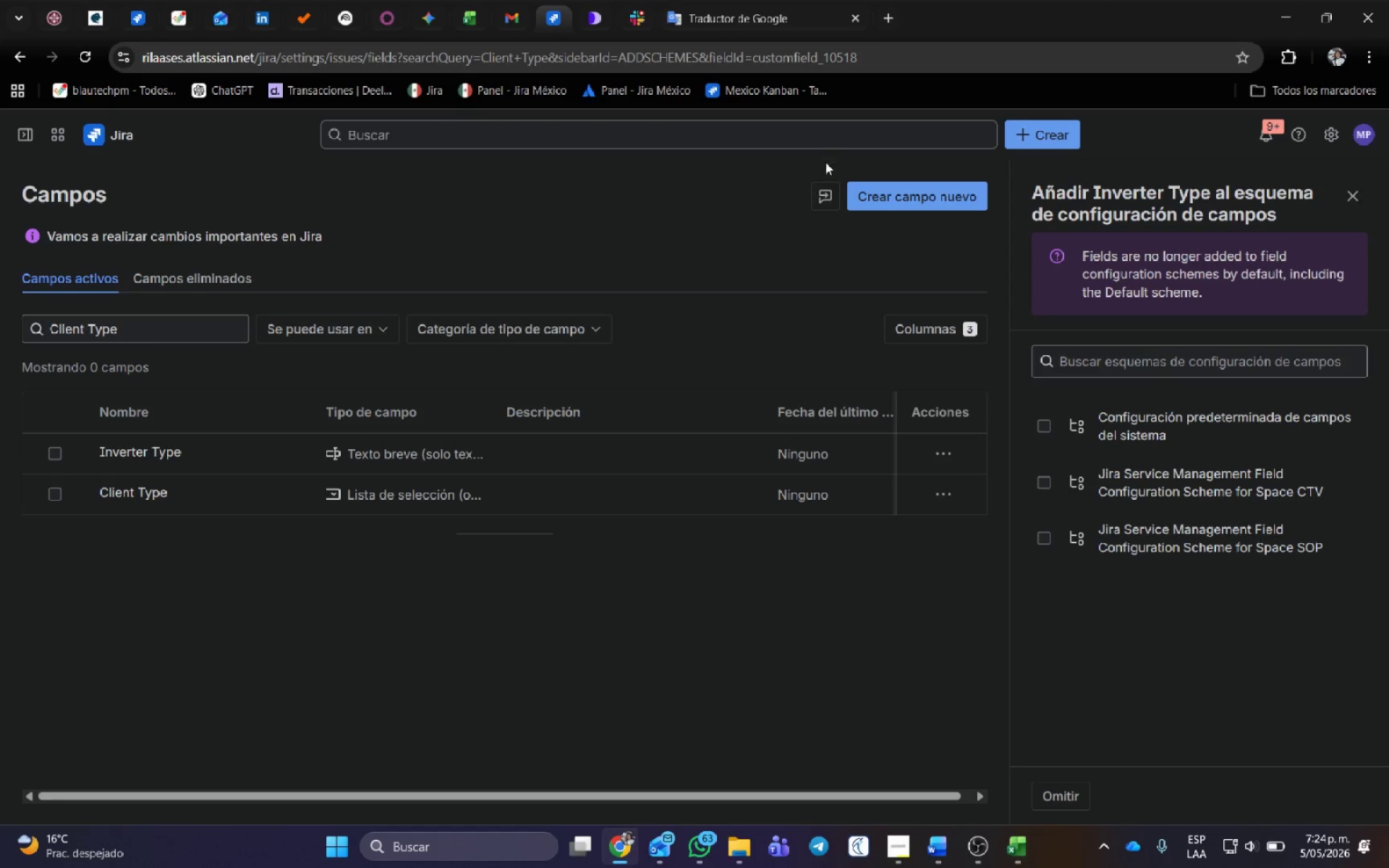 
left_click([872, 203])
 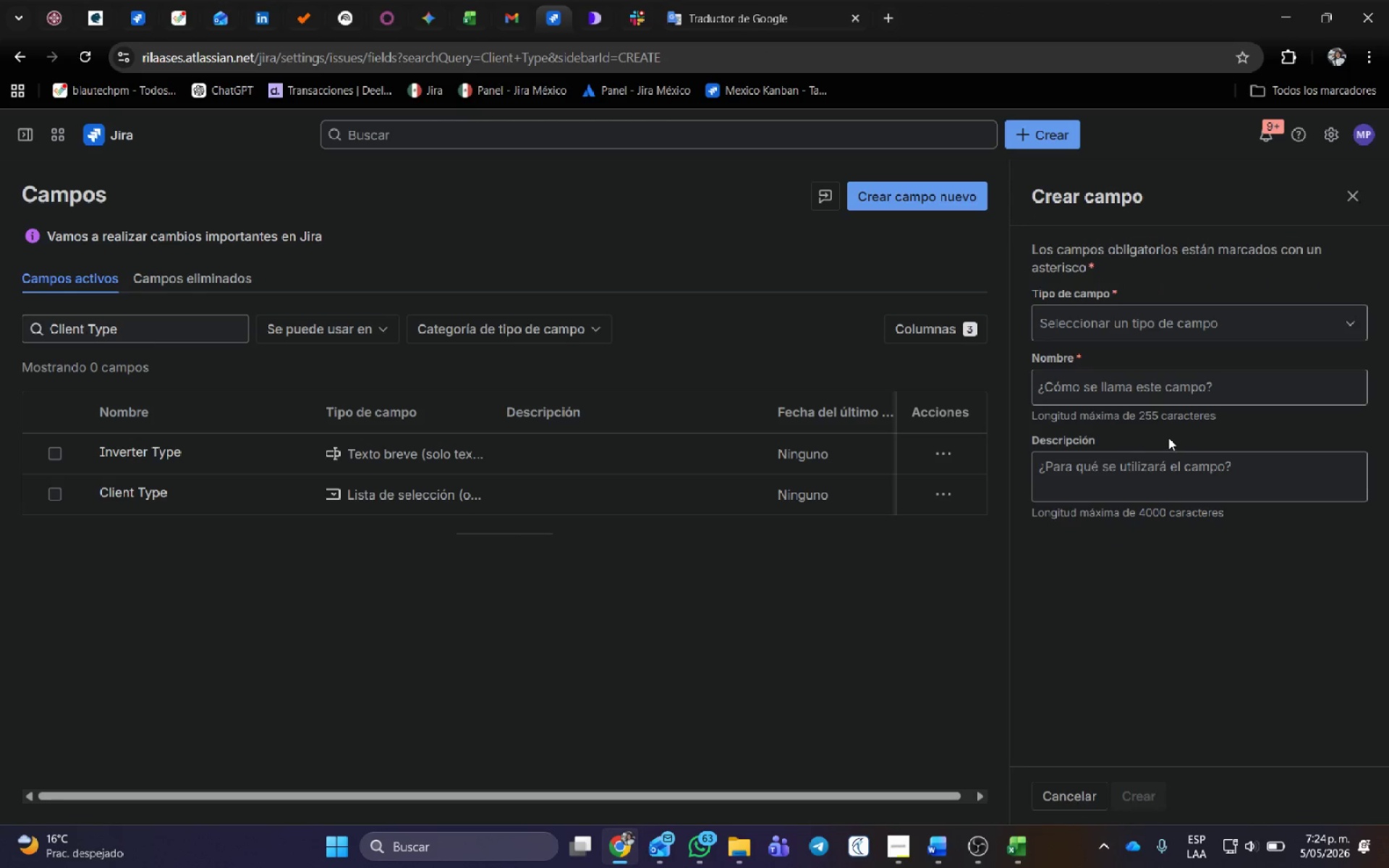 
left_click([1132, 380])
 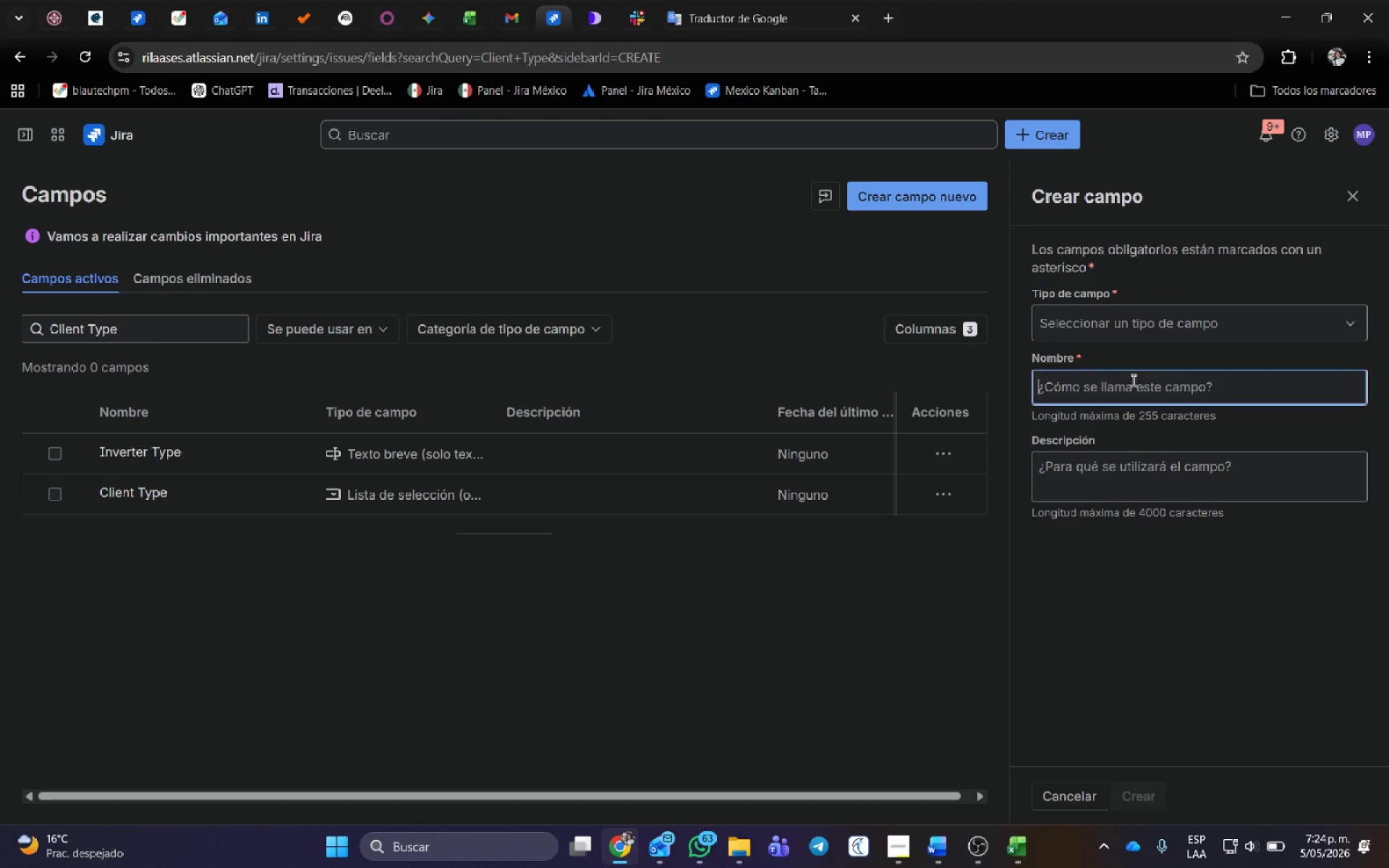 
key(Control+V)